 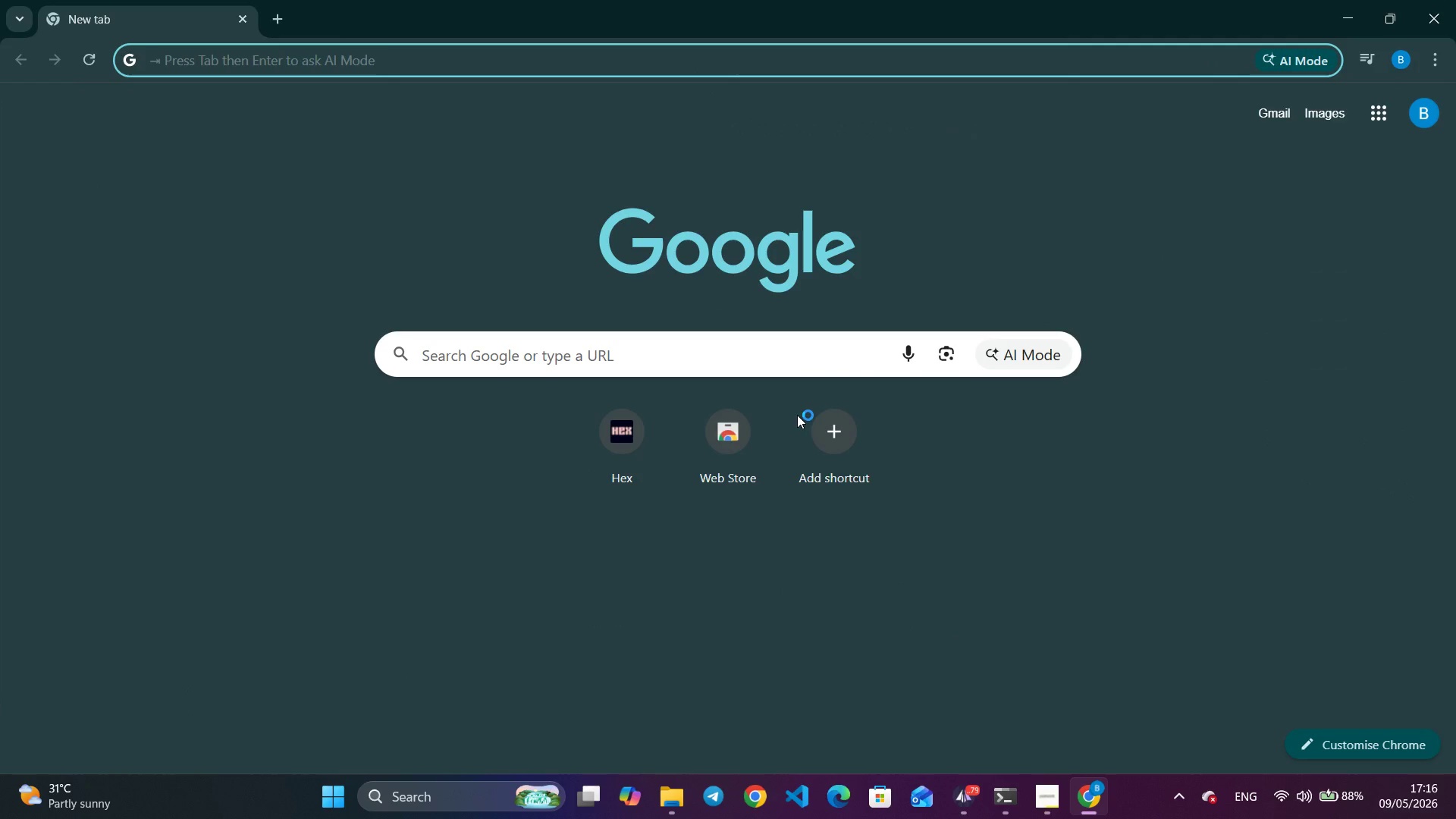 
left_click([1433, 54])
 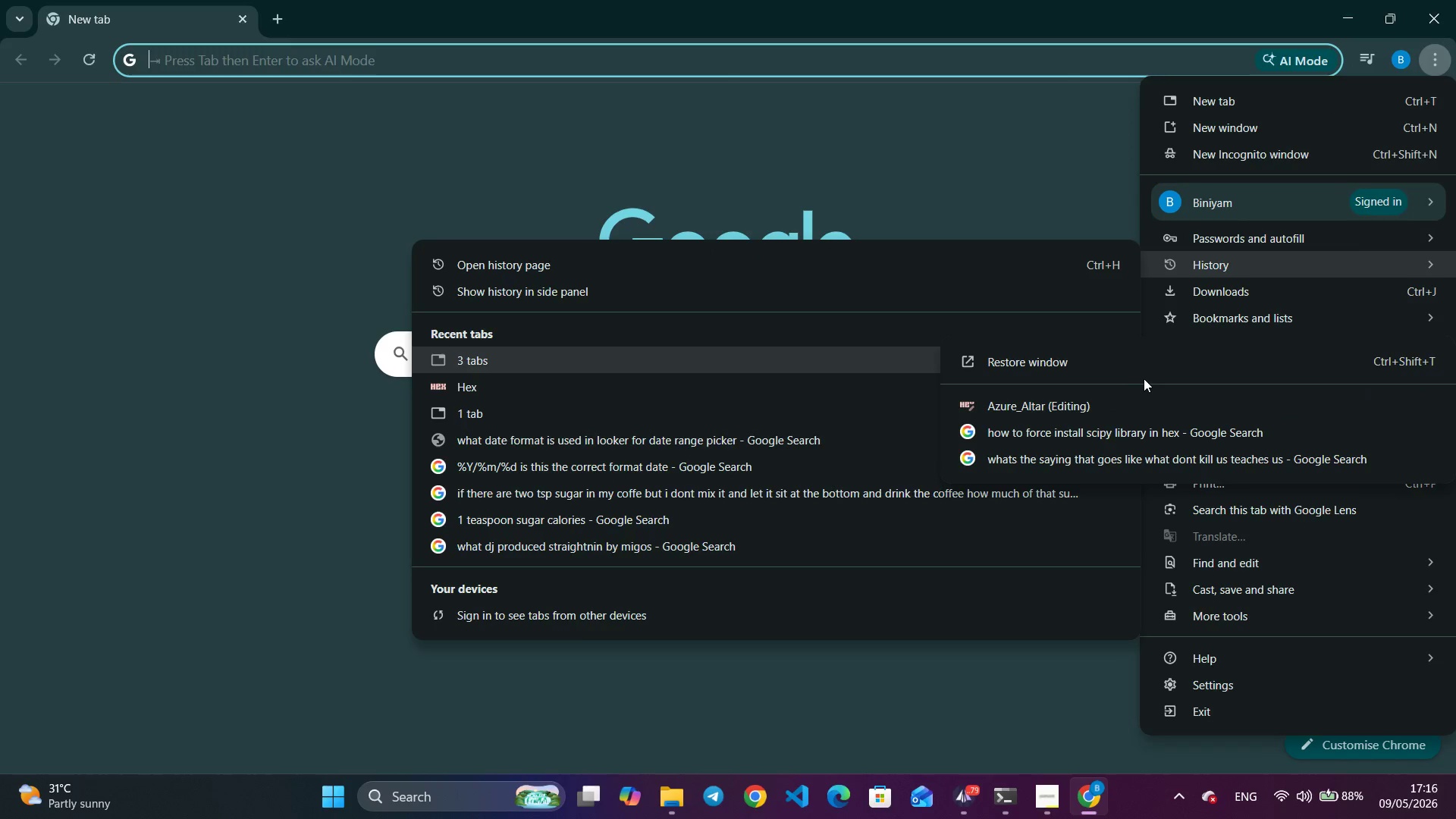 
left_click([1139, 369])
 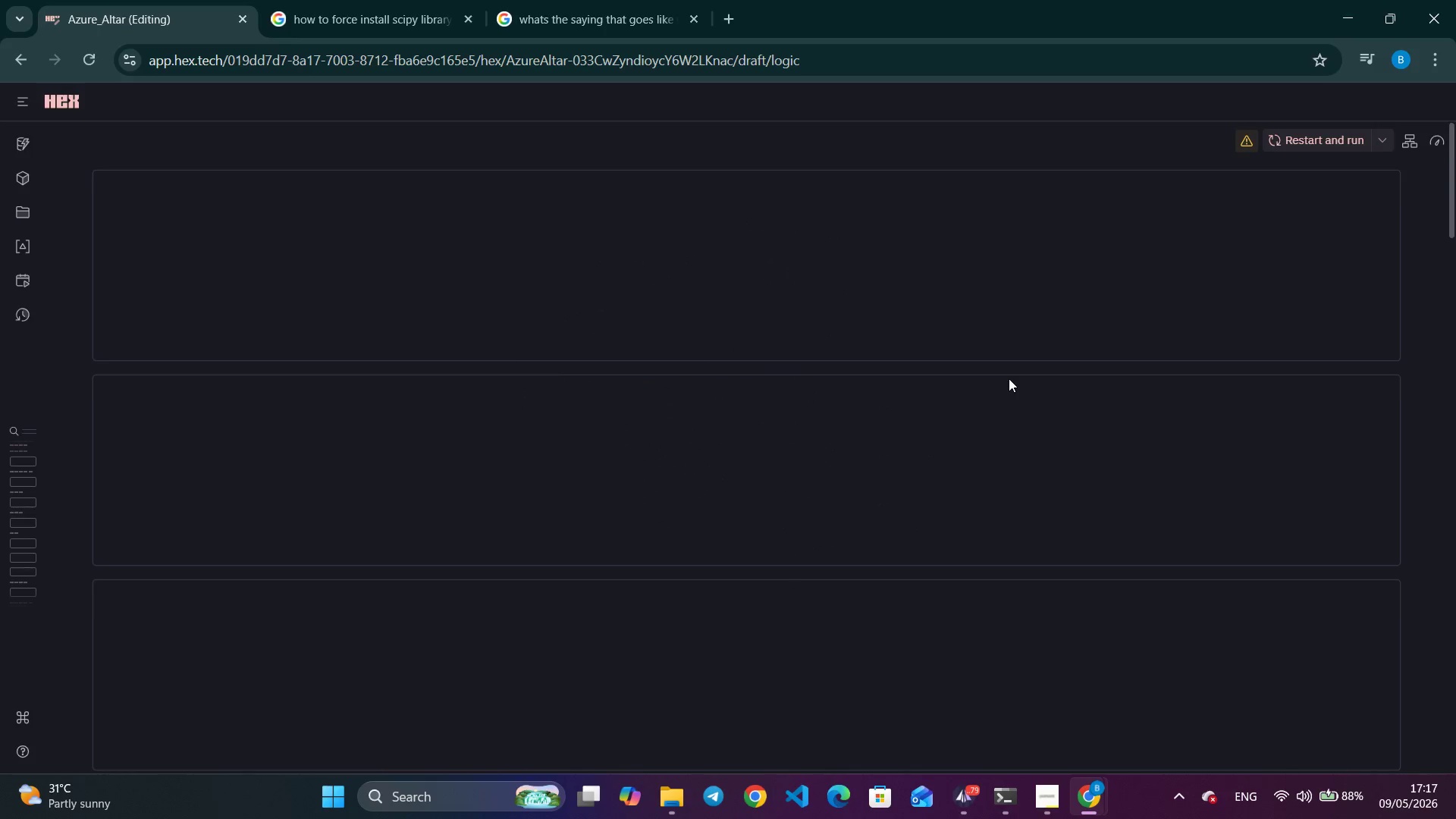 
wait(42.03)
 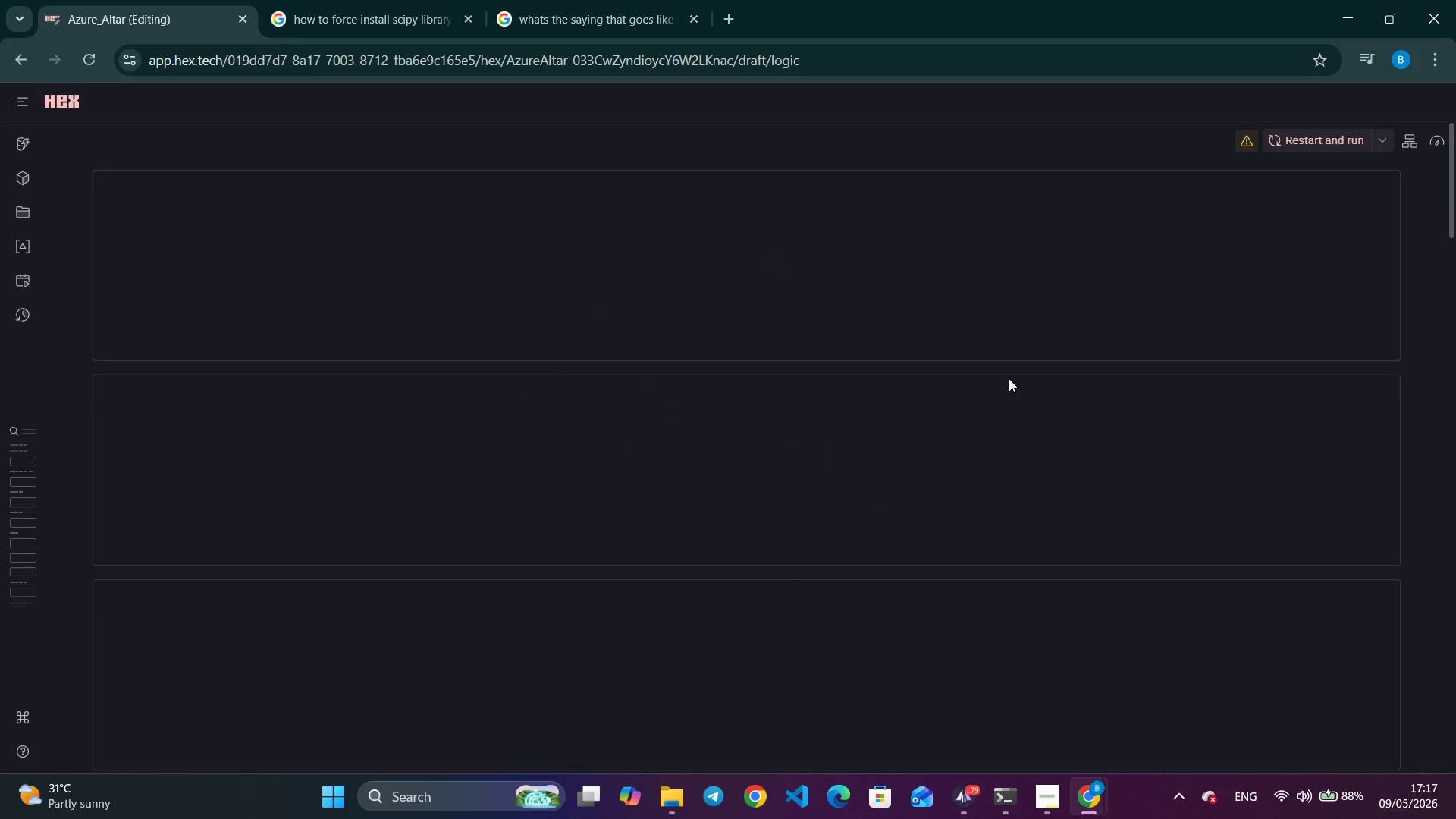 
left_click([22, 141])
 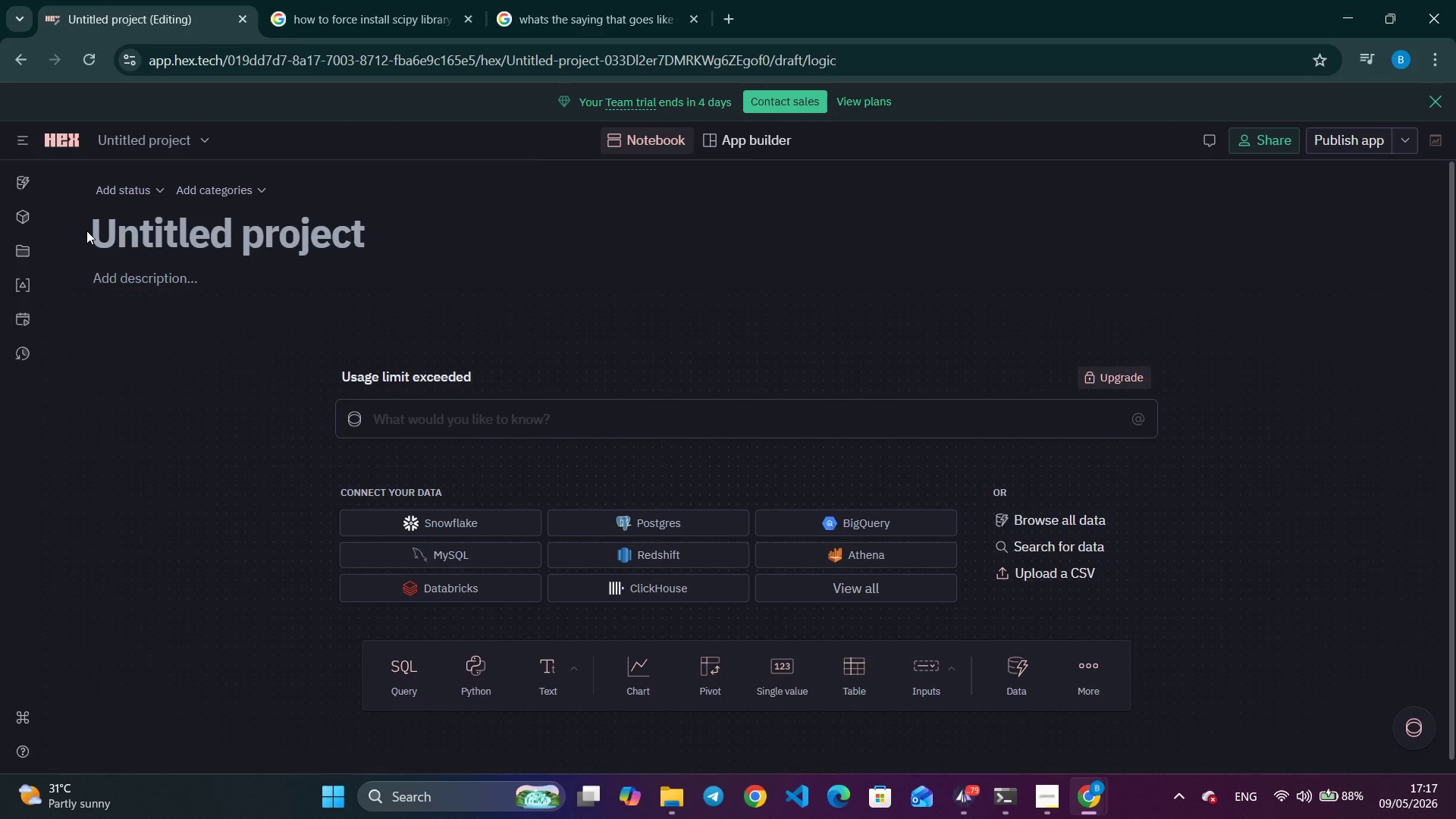 
wait(25.62)
 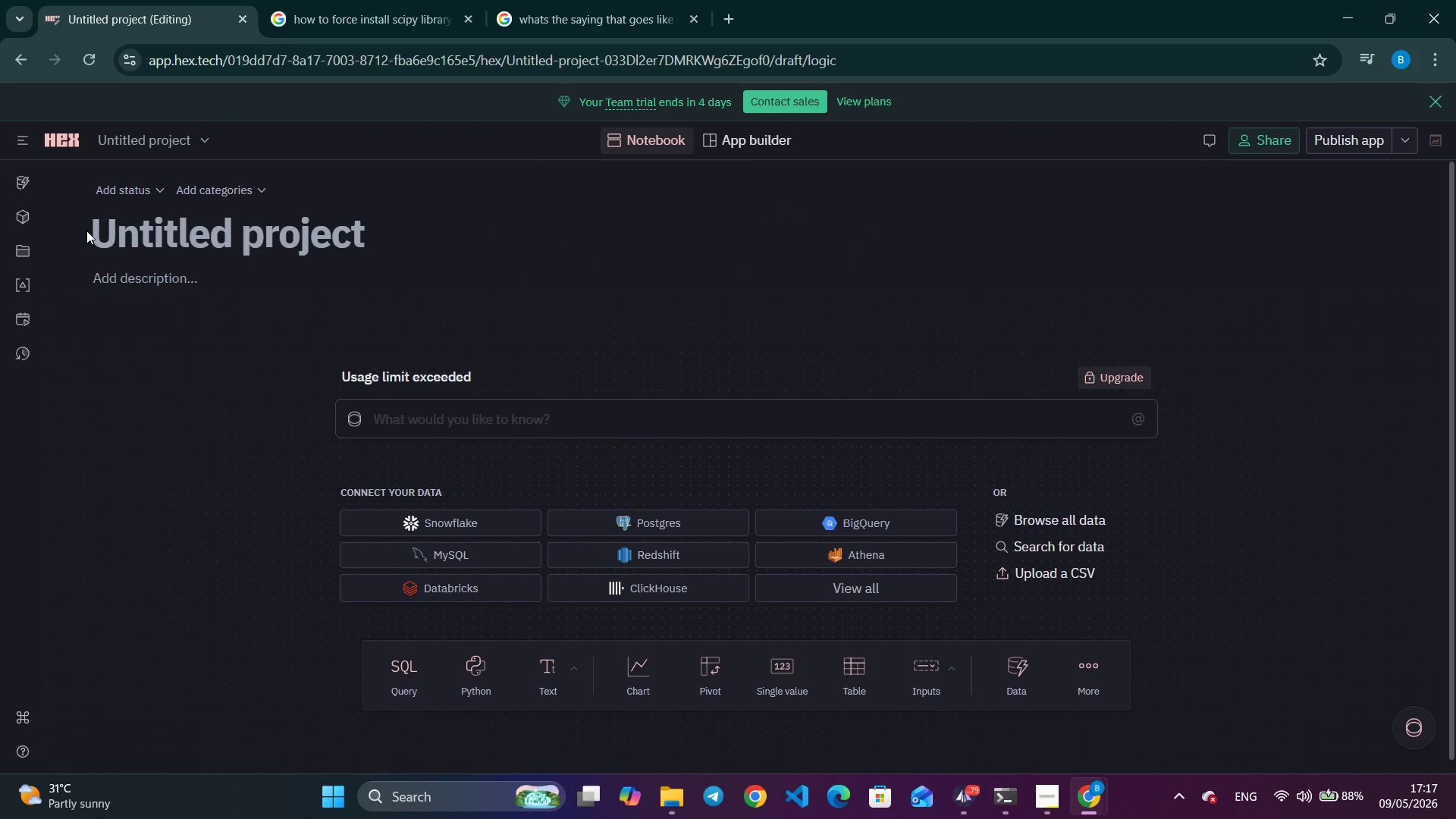 
left_click([21, 246])
 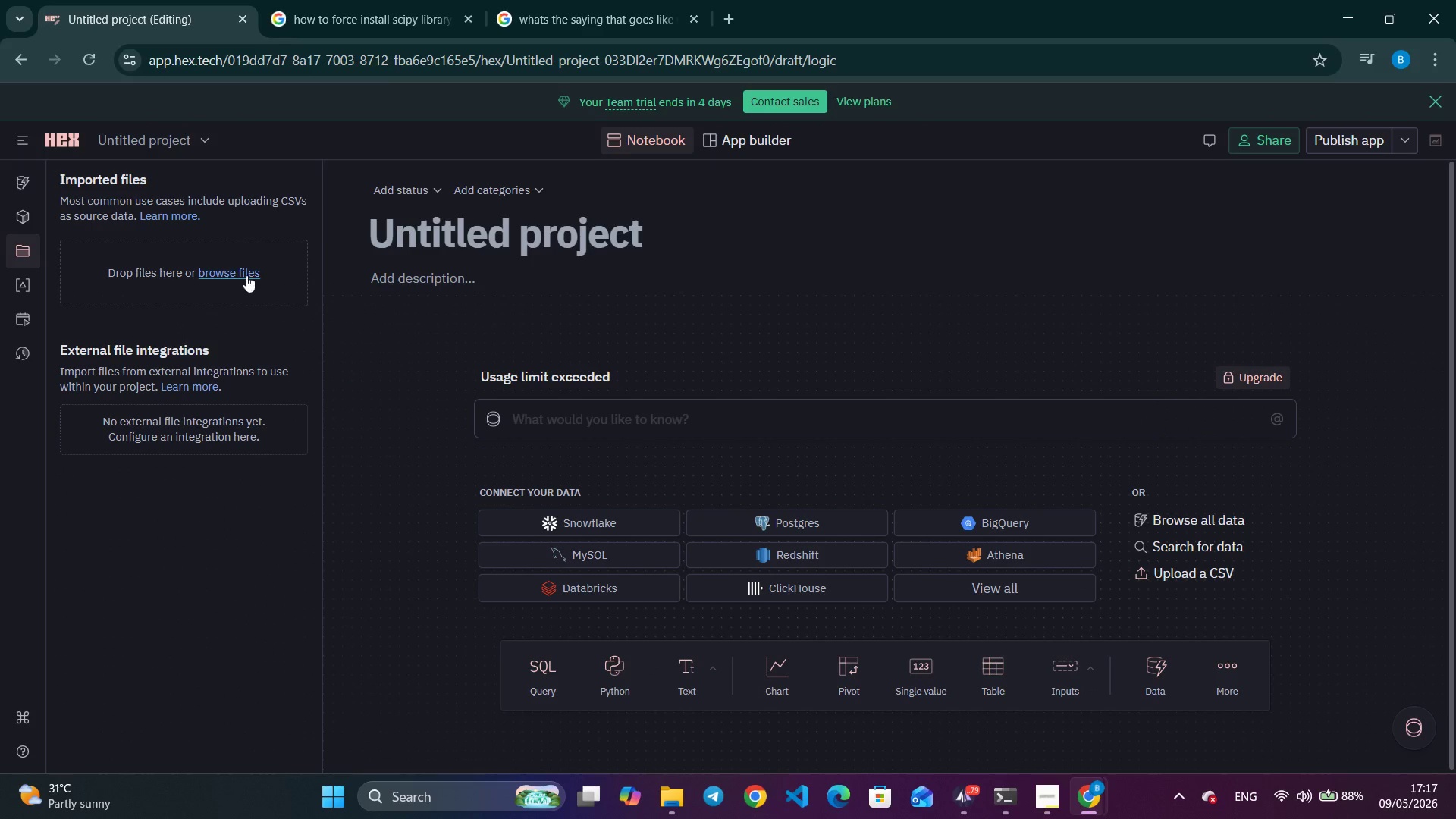 
left_click([246, 275])
 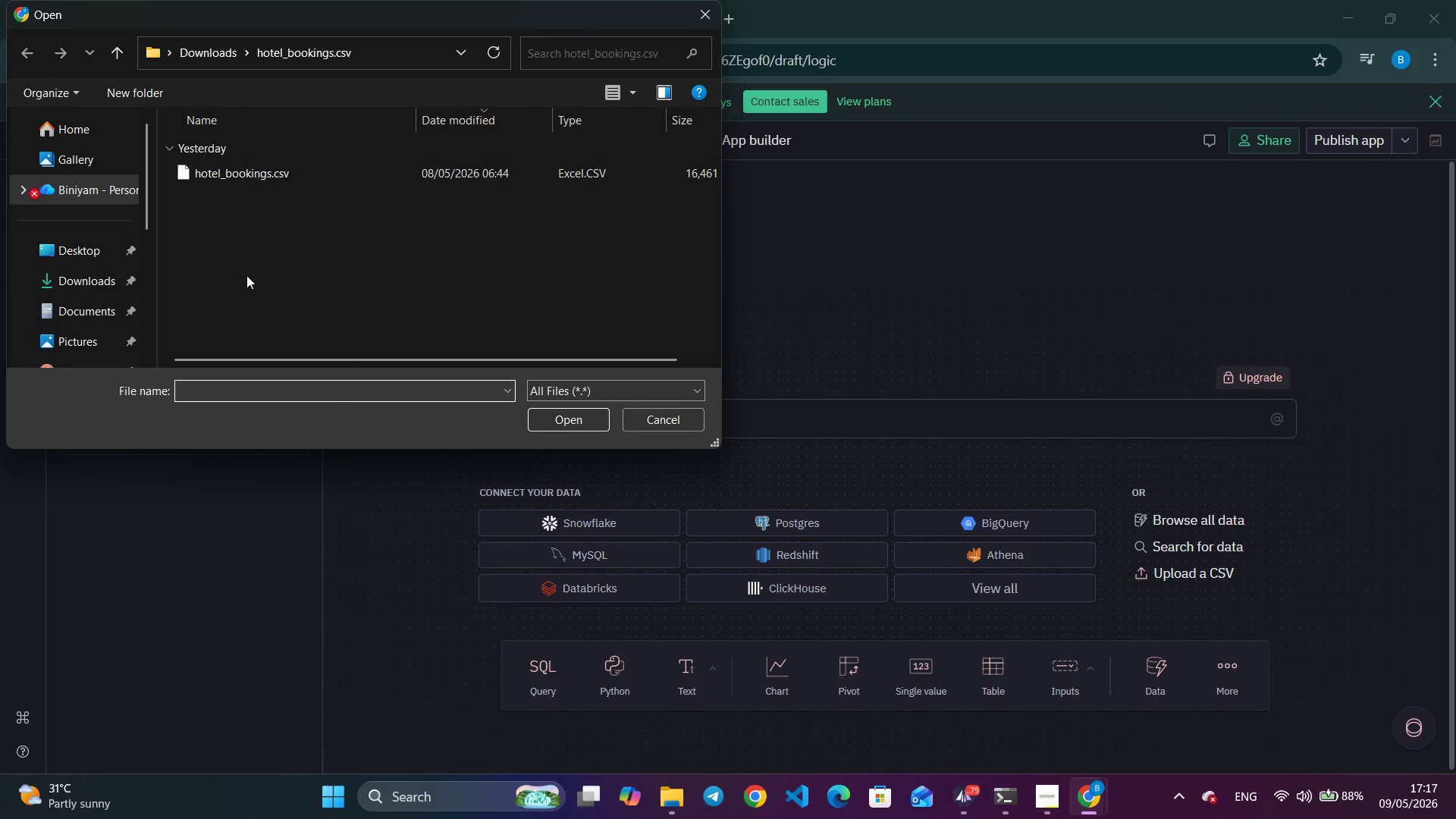 
wait(5.31)
 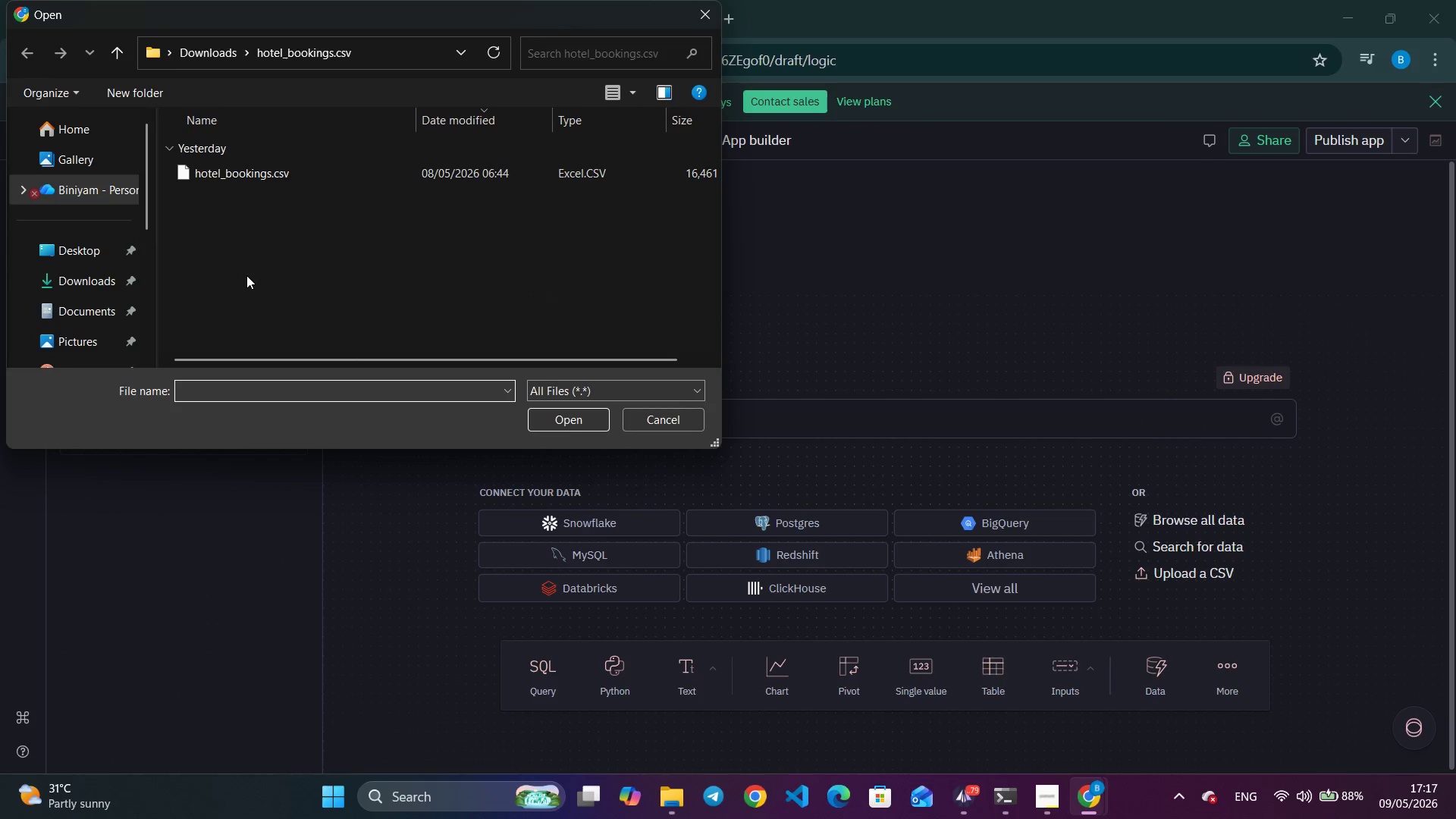 
left_click([200, 55])
 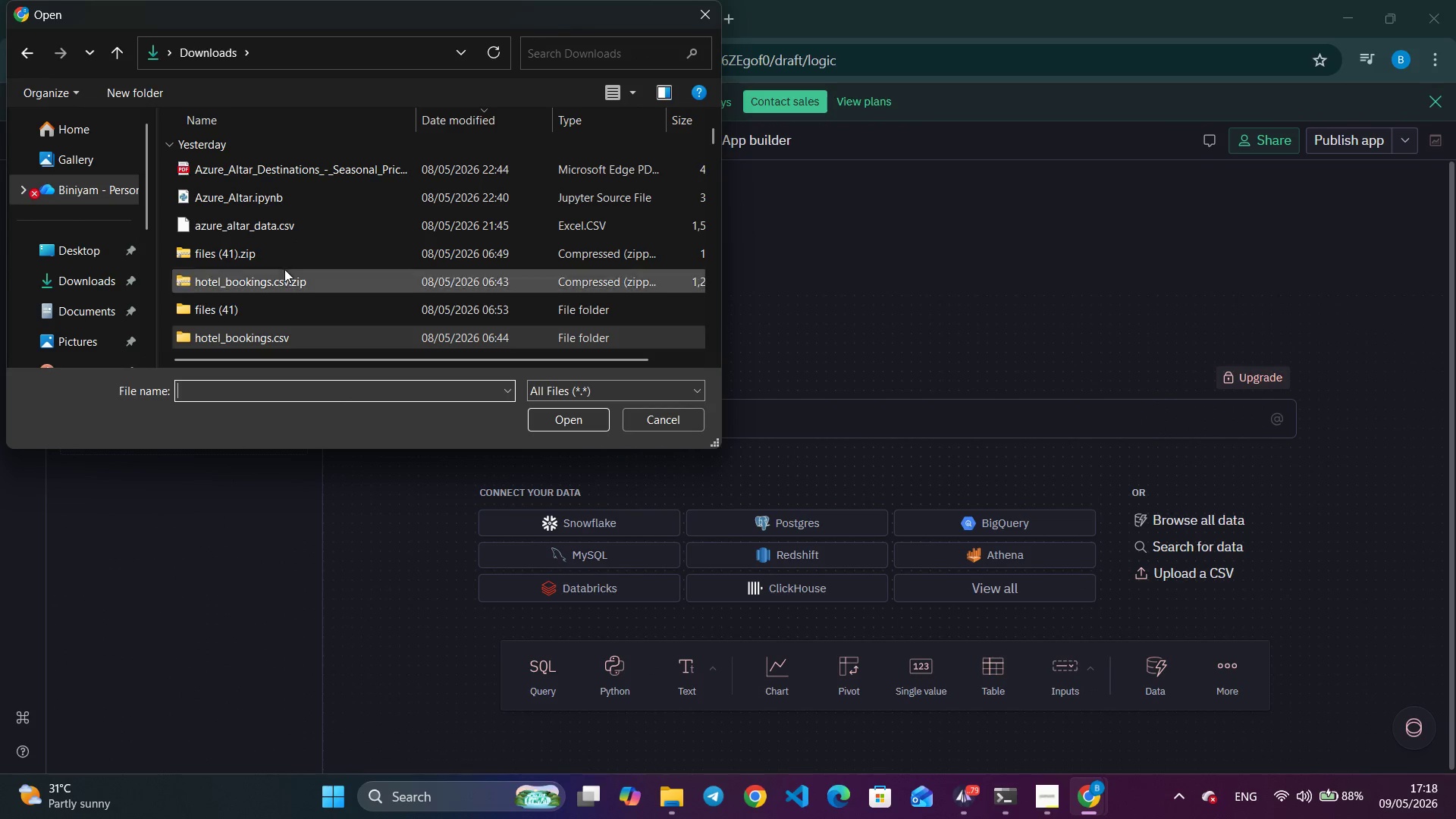 
scroll: coordinate [360, 227], scroll_direction: up, amount: 7.0
 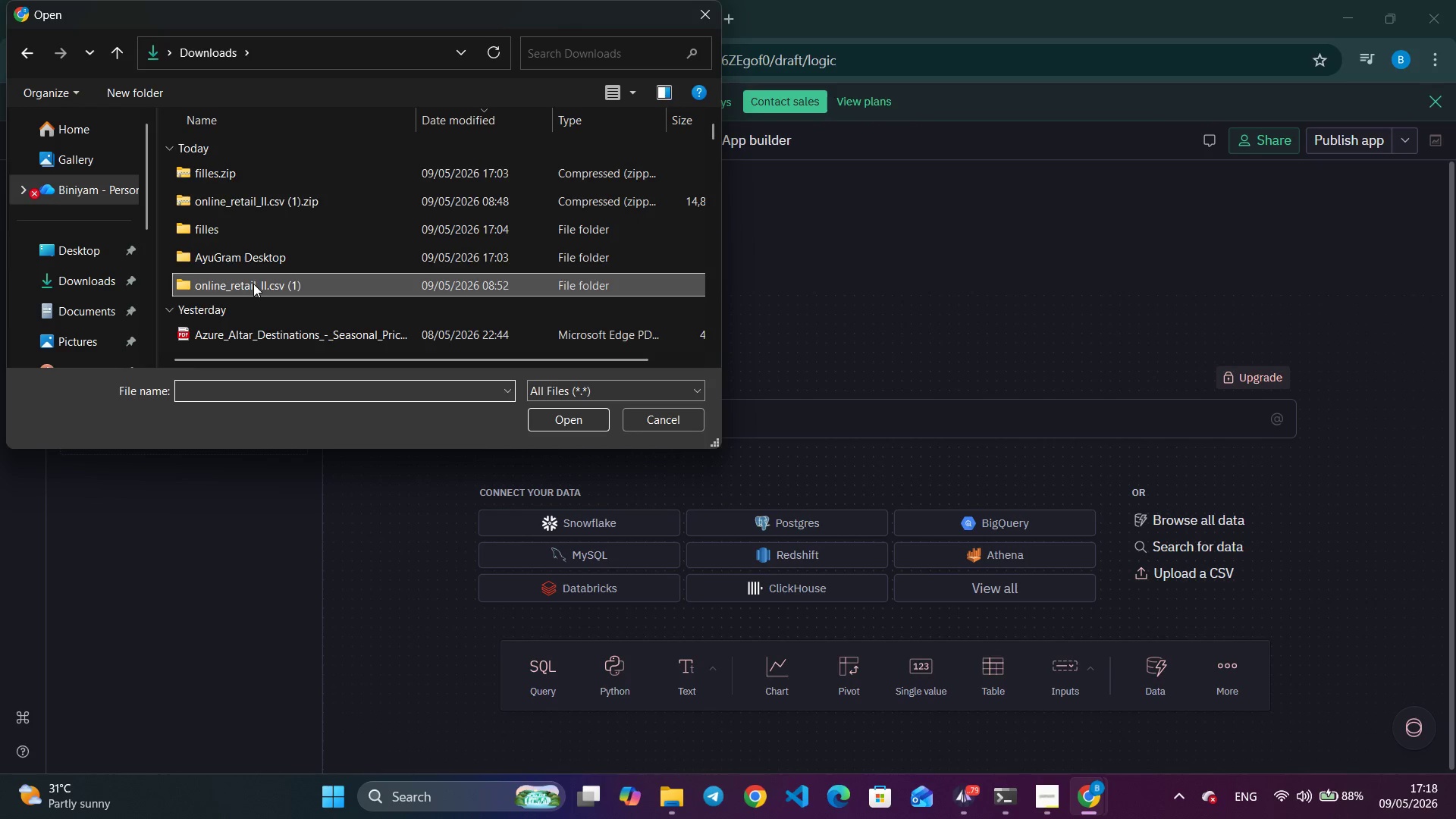 
double_click([253, 284])
 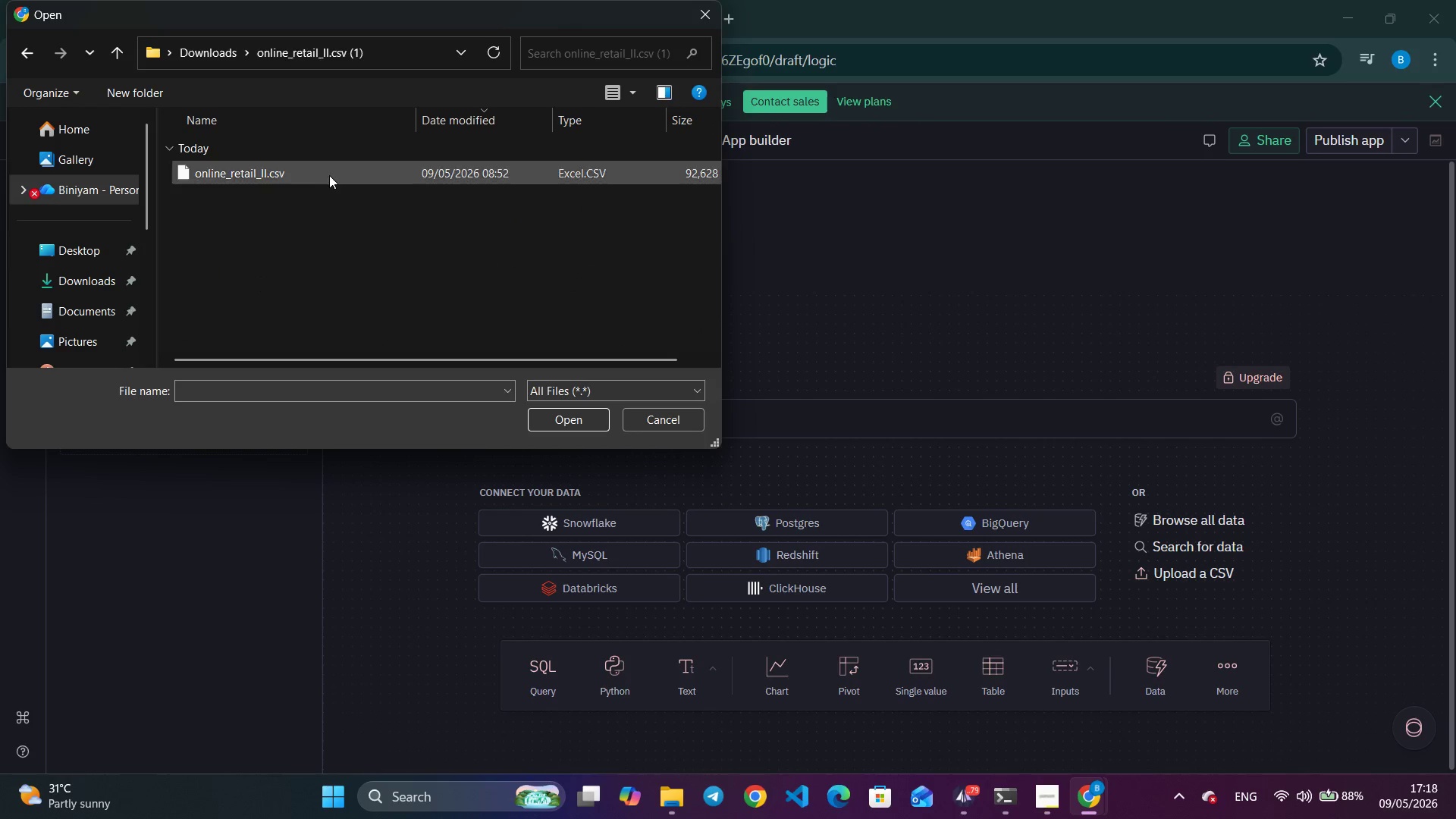 
left_click([331, 173])
 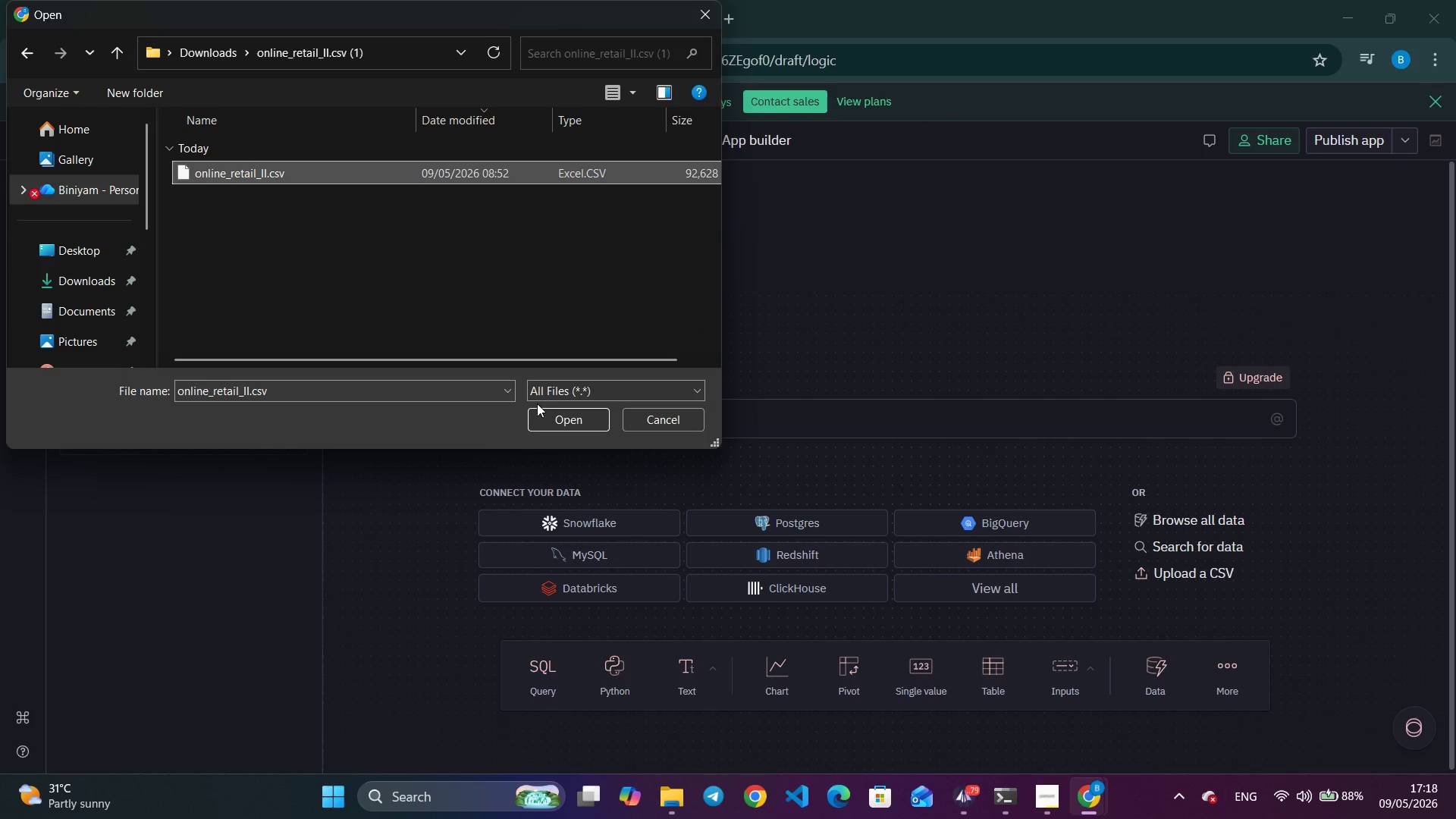 
left_click([537, 409])
 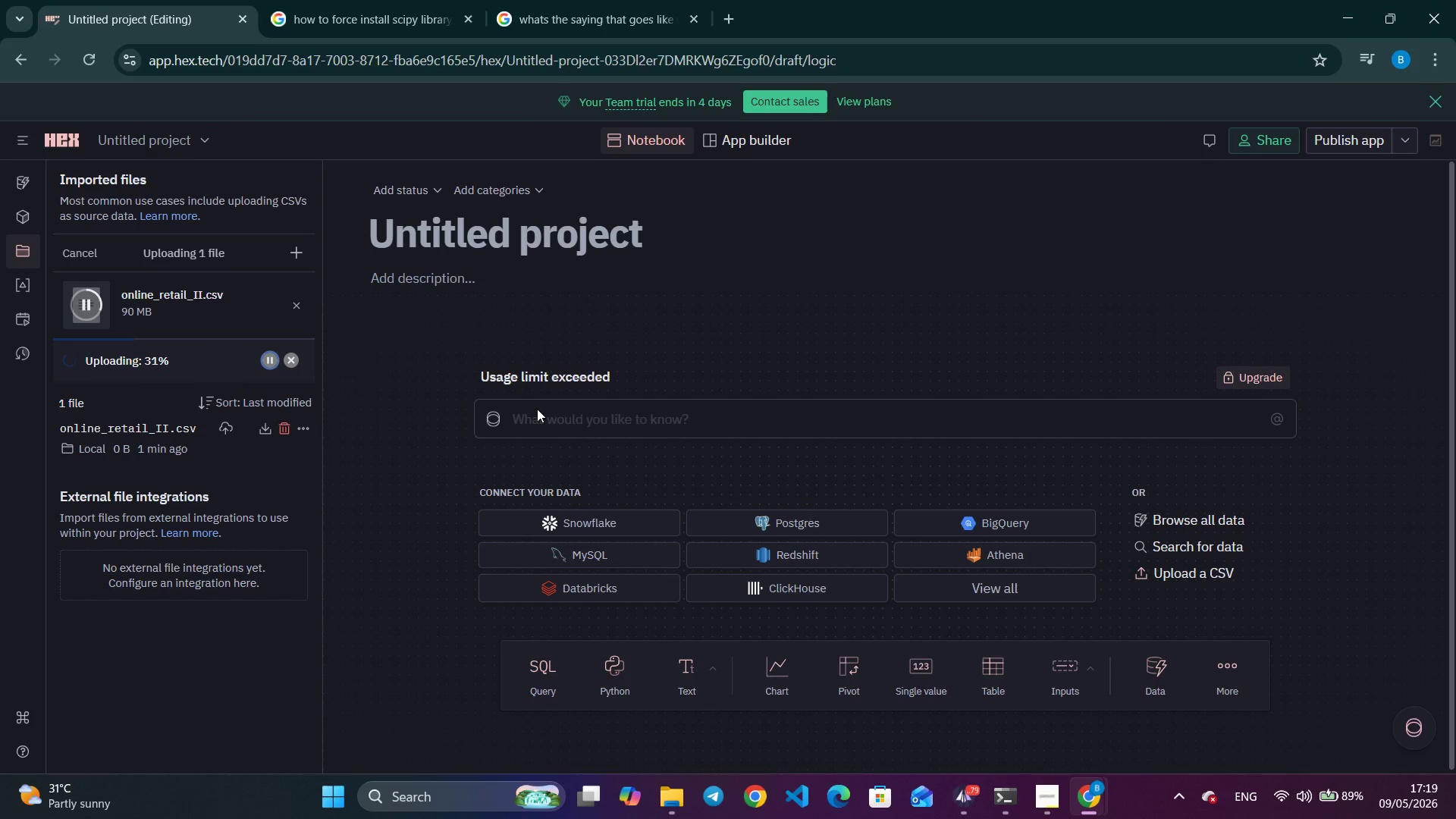 
wait(76.8)
 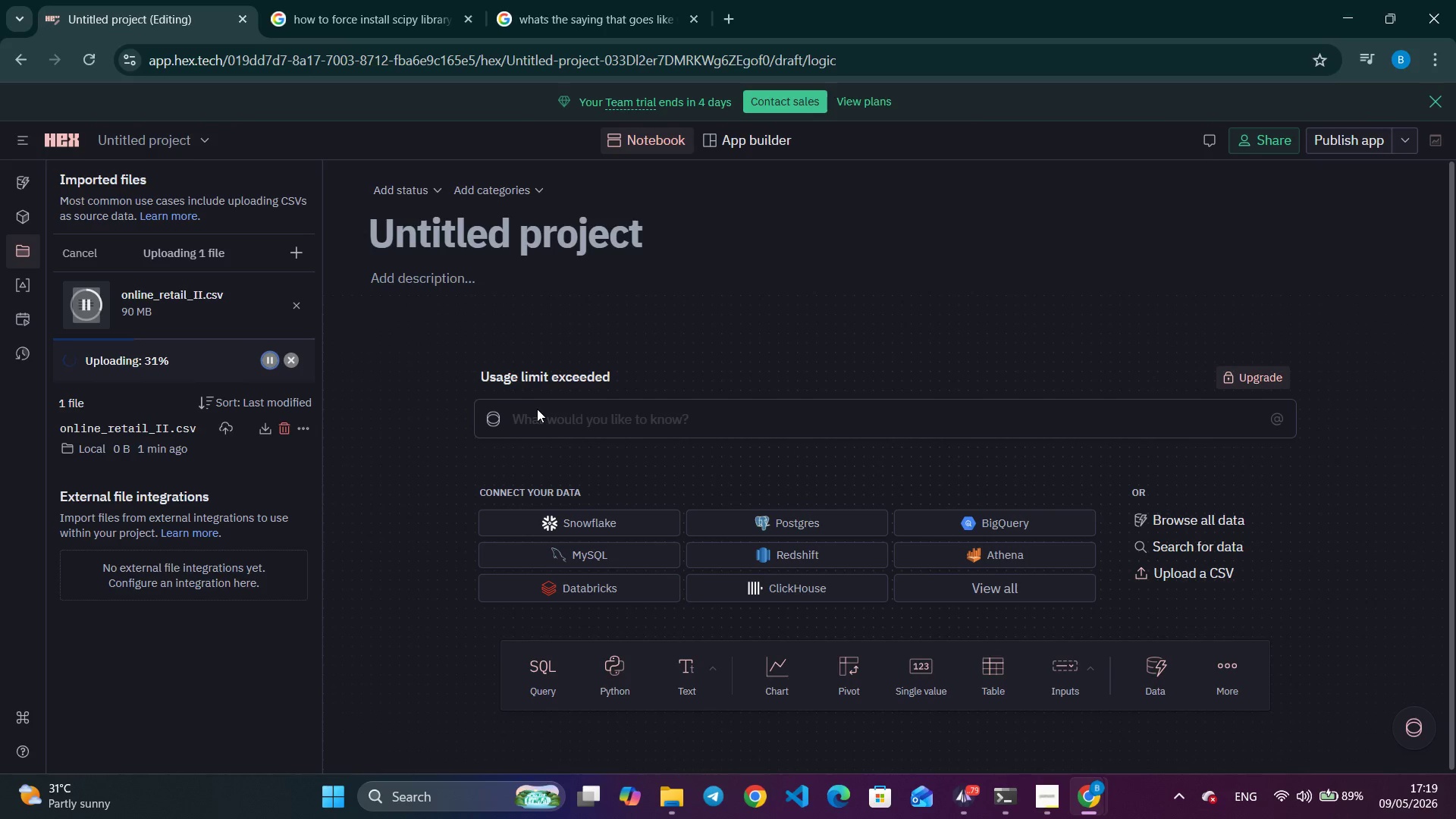 
left_click_drag(start_coordinate=[336, 461], to_coordinate=[350, 453])
 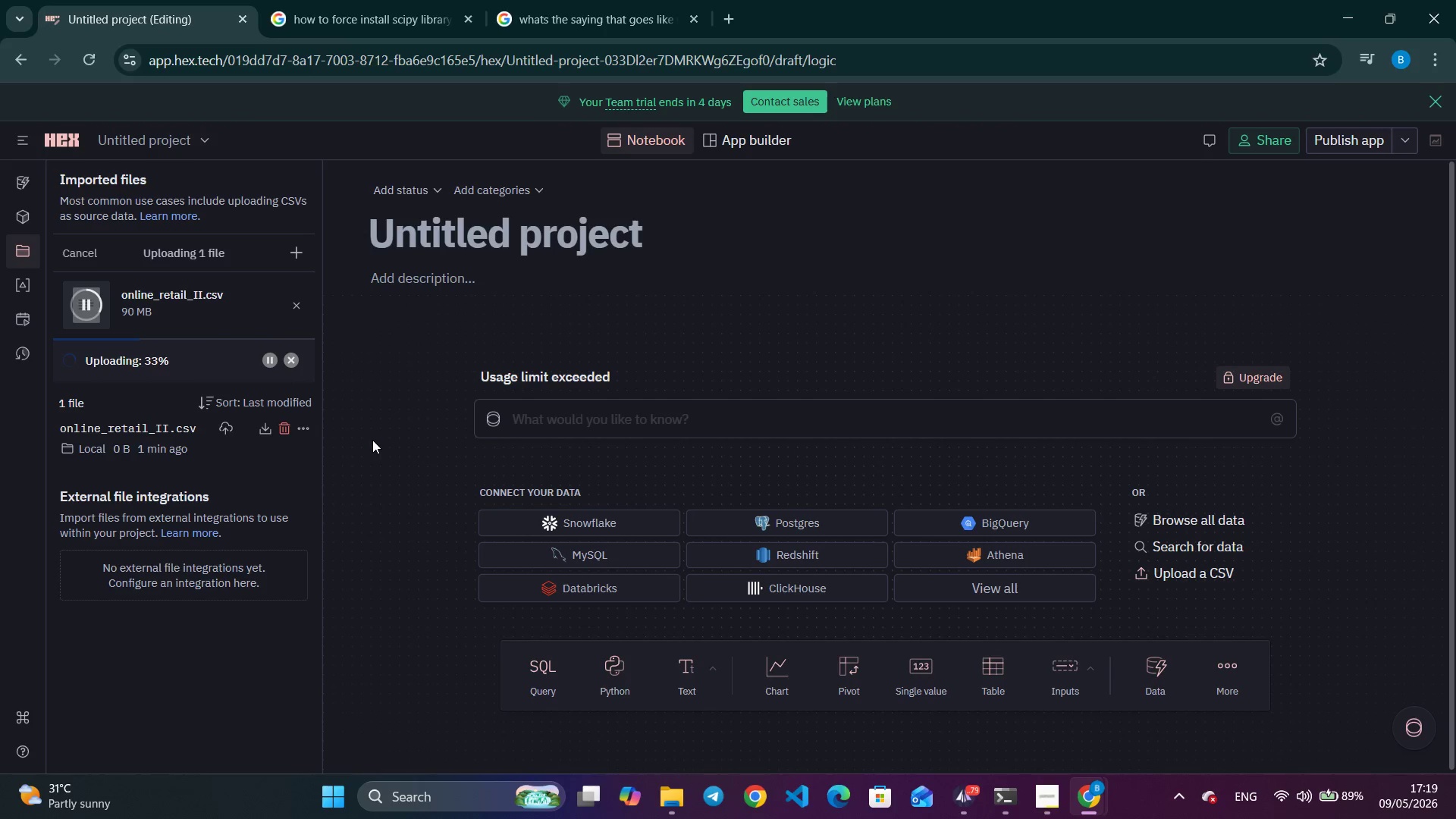 
left_click([372, 440])
 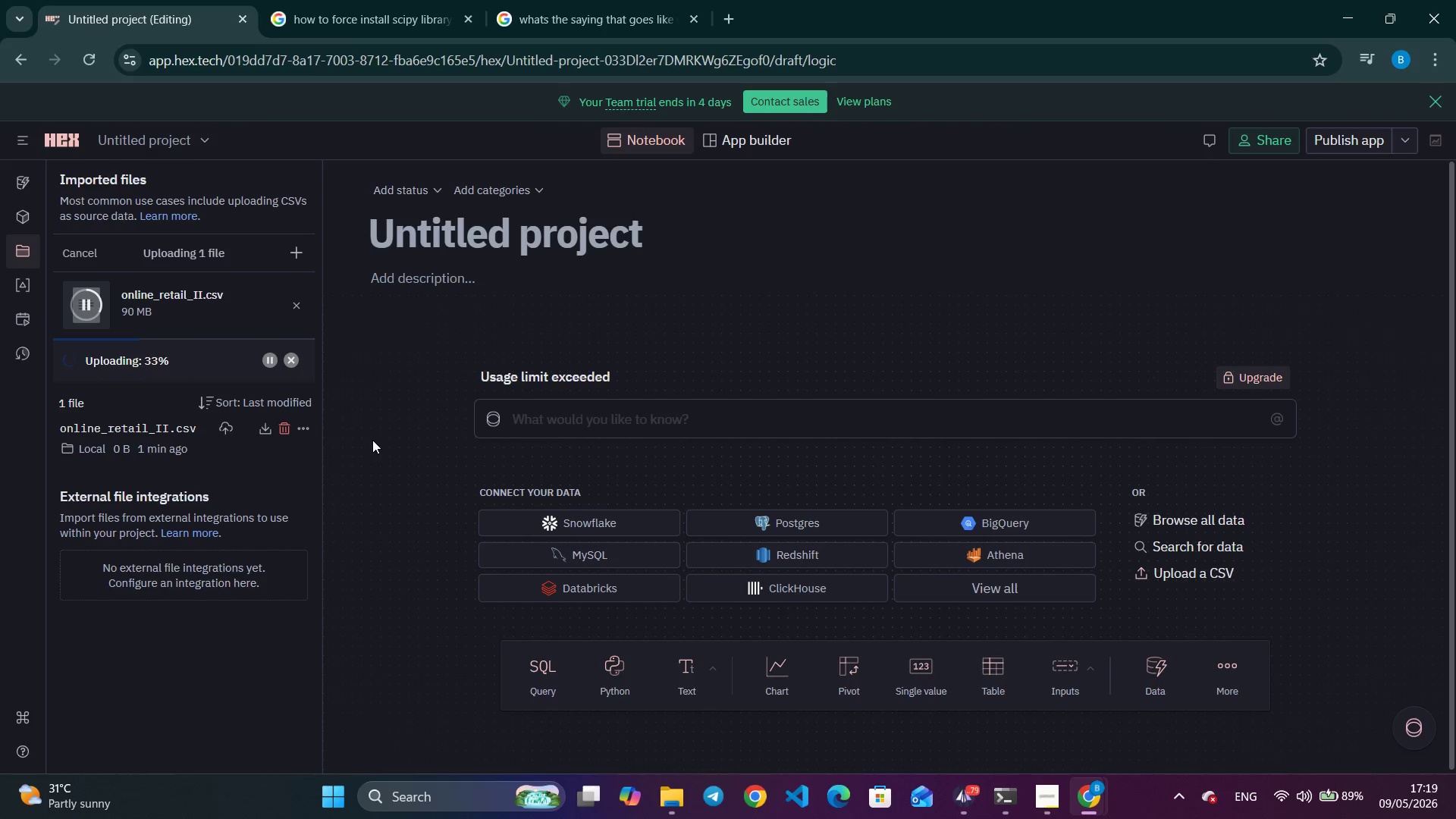 
left_click([372, 440])
 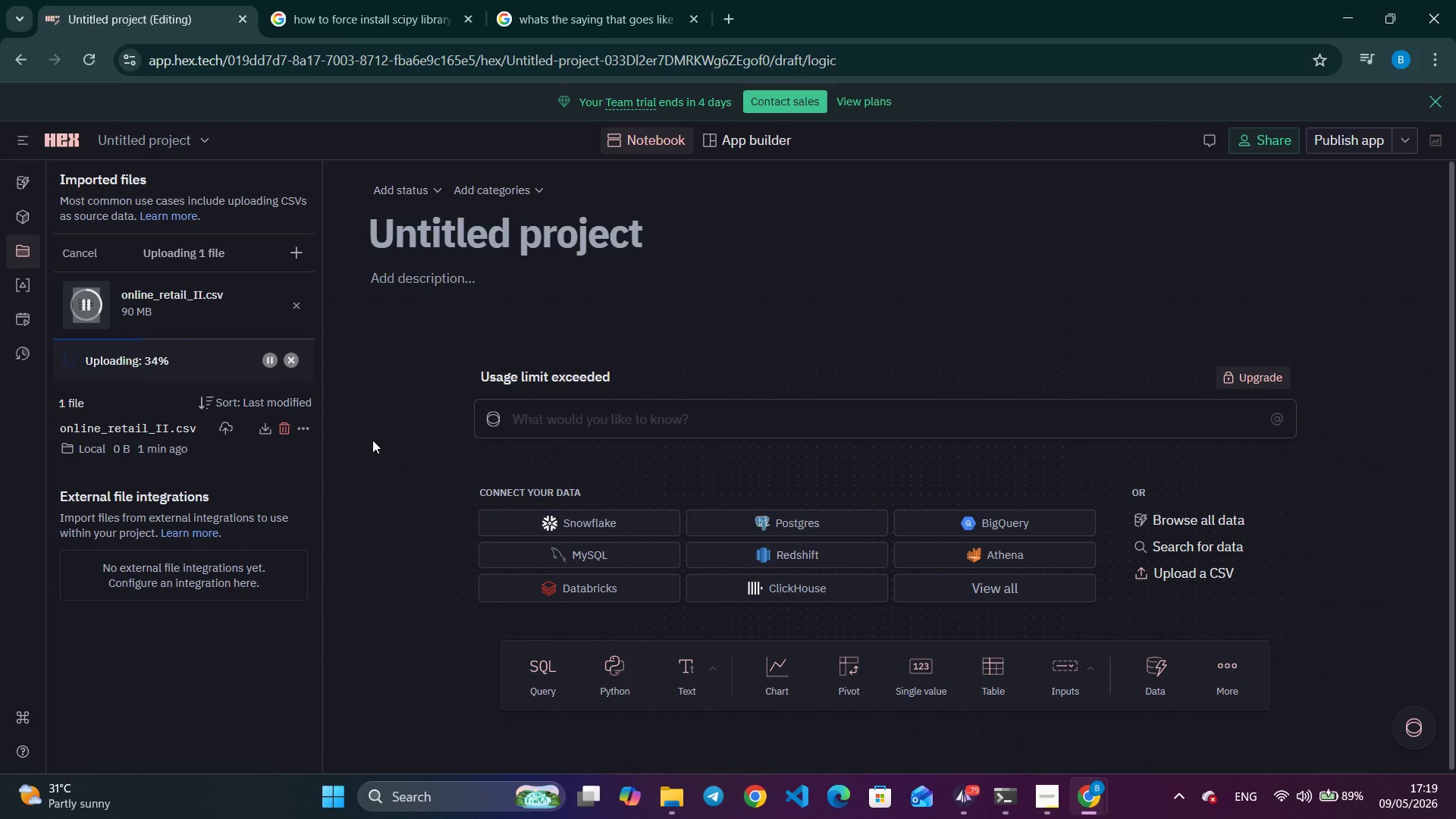 
left_click([372, 440])
 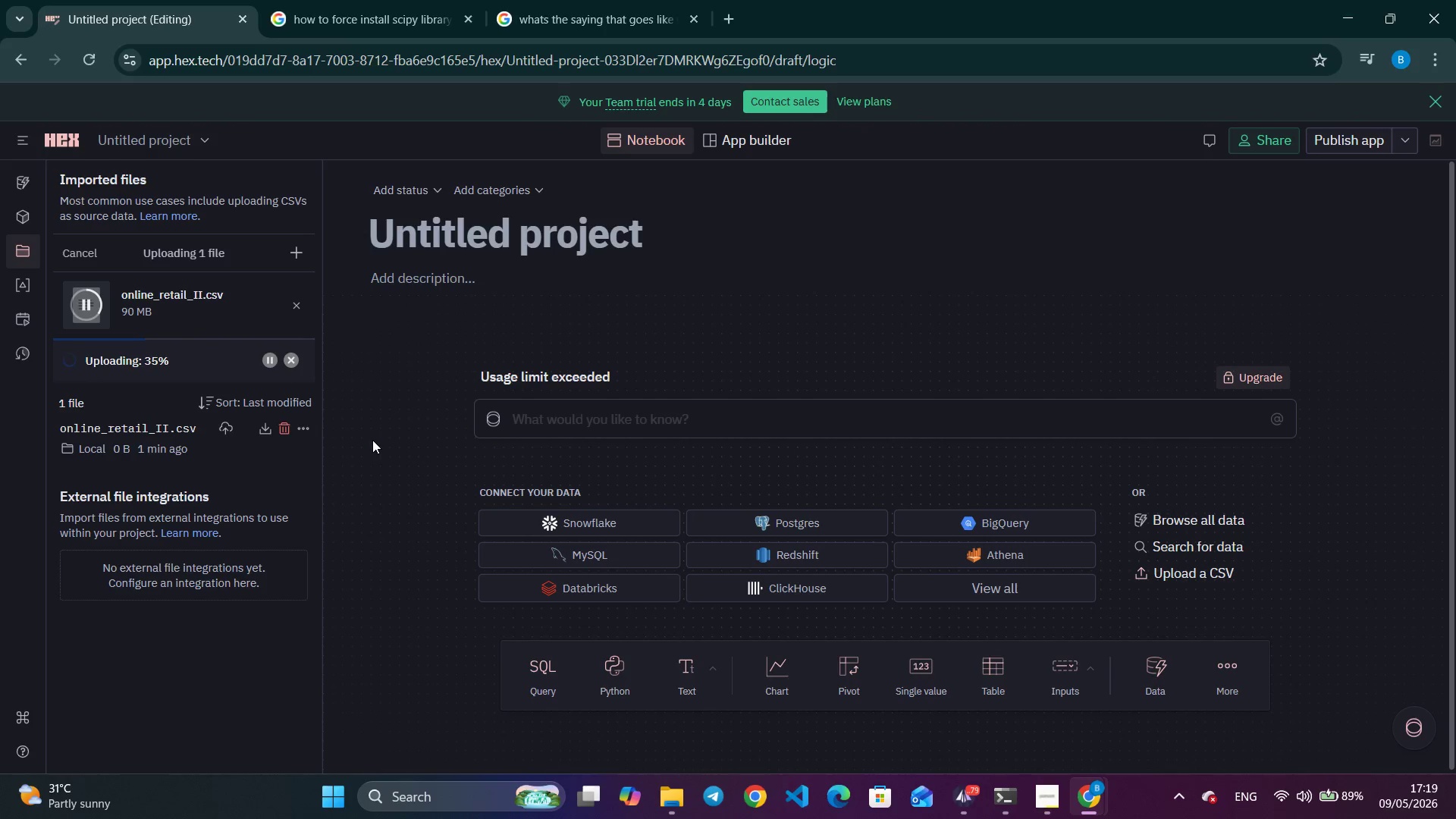 
left_click([372, 440])
 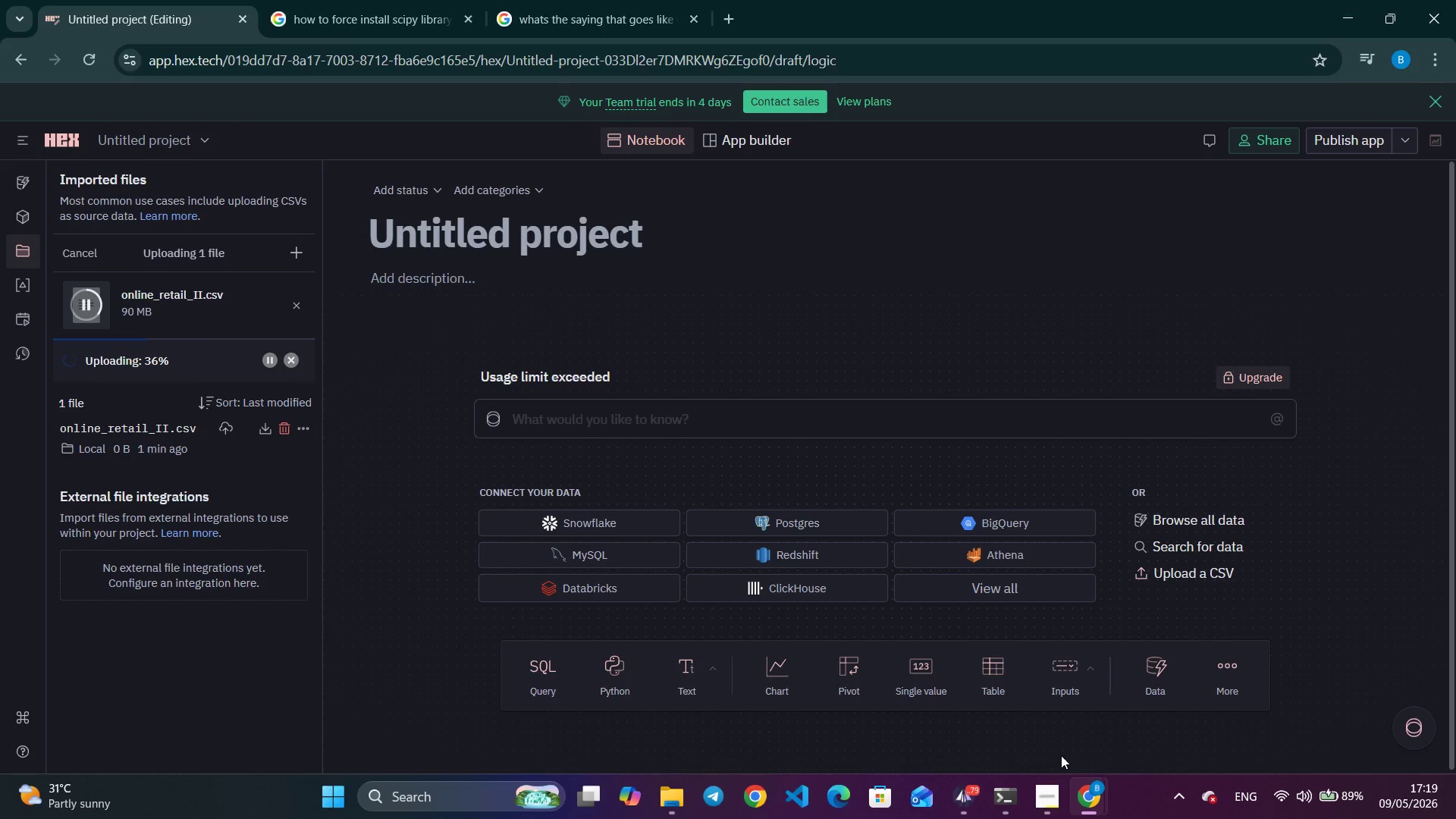 
left_click([1057, 805])